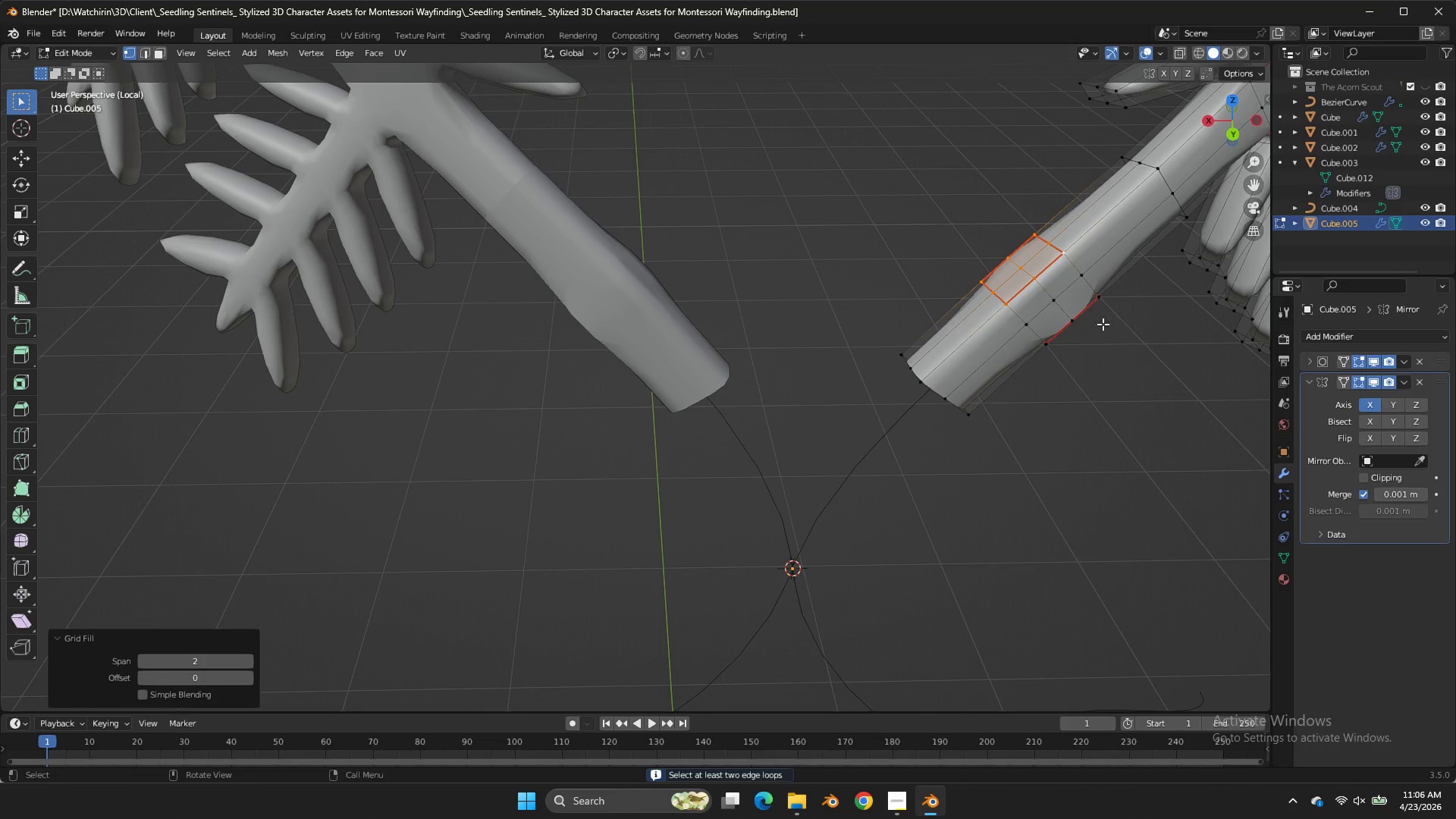 
hold_key(key=AltLeft, duration=0.58)
left_click([1070, 331])
 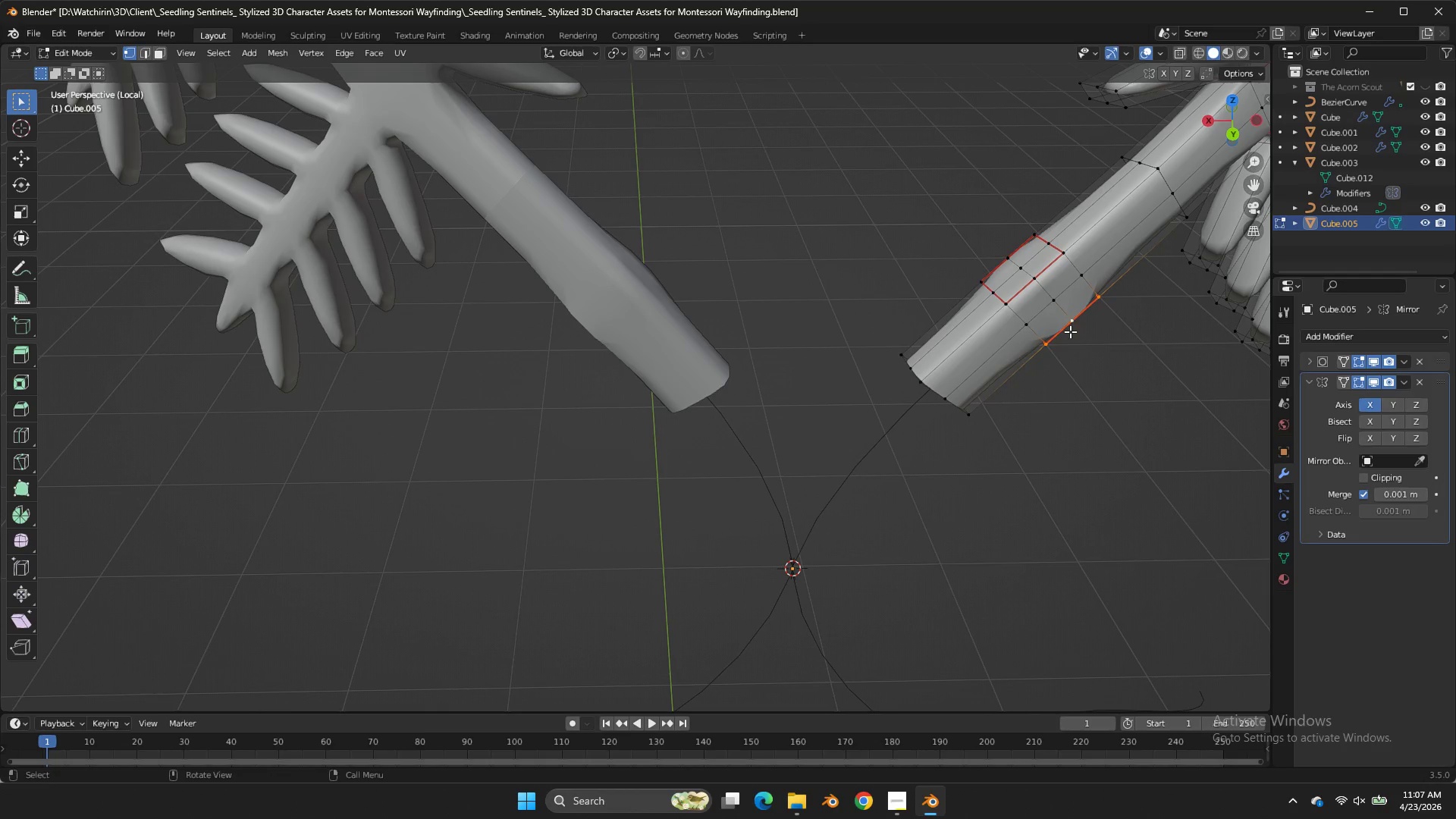 
key(Z)
 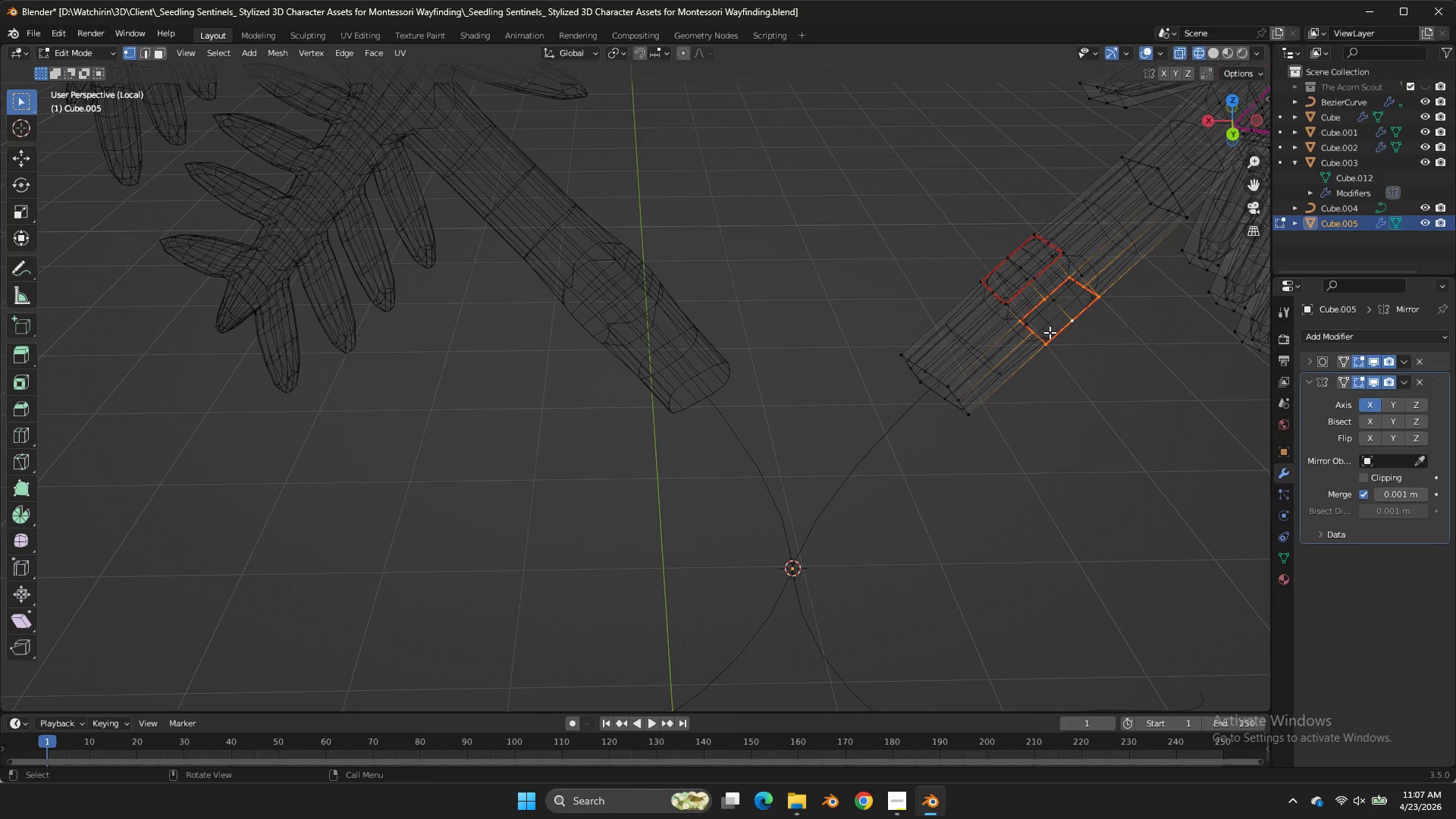 
key(Control+ControlLeft)
 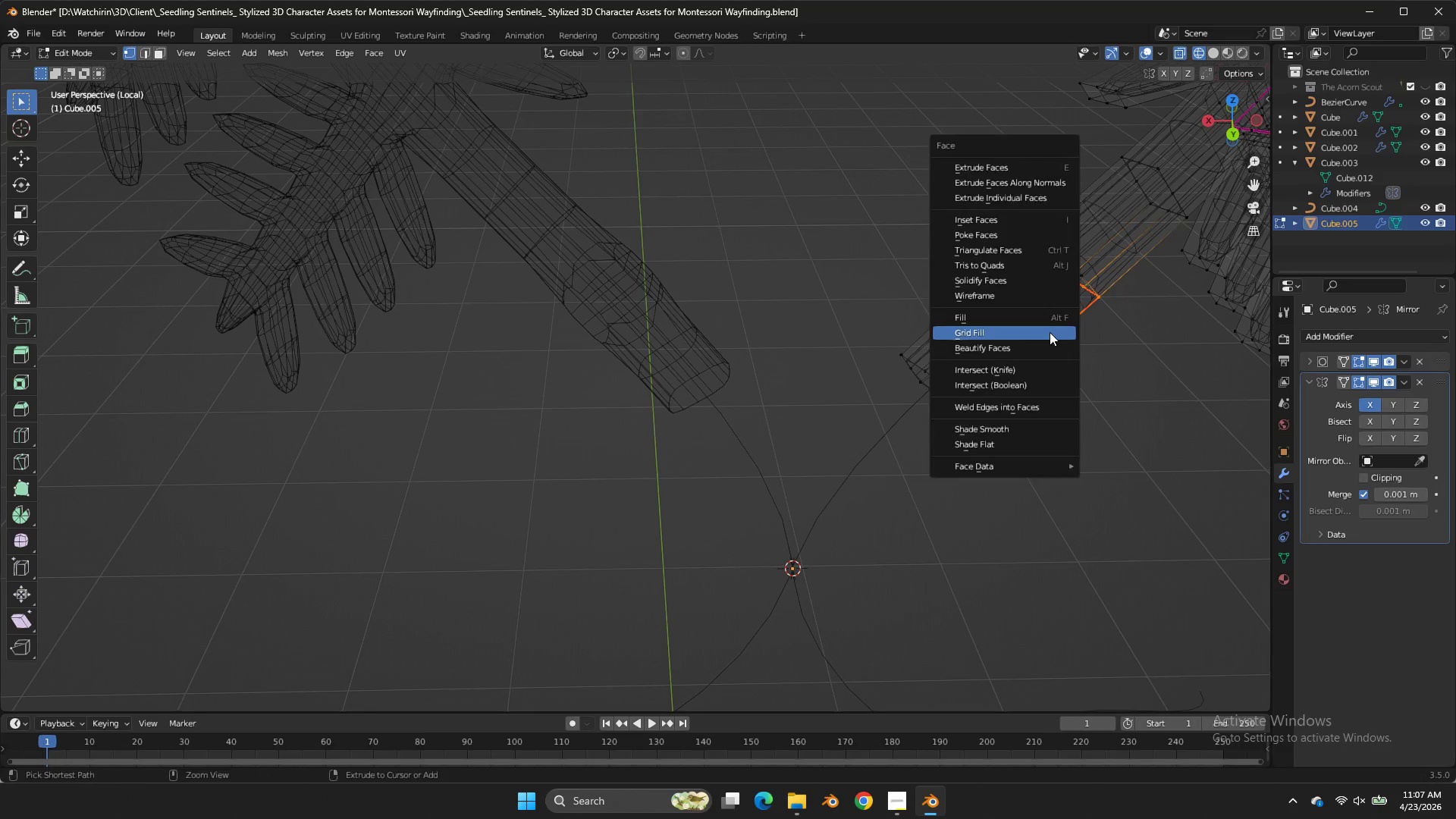 
key(Control+F)
 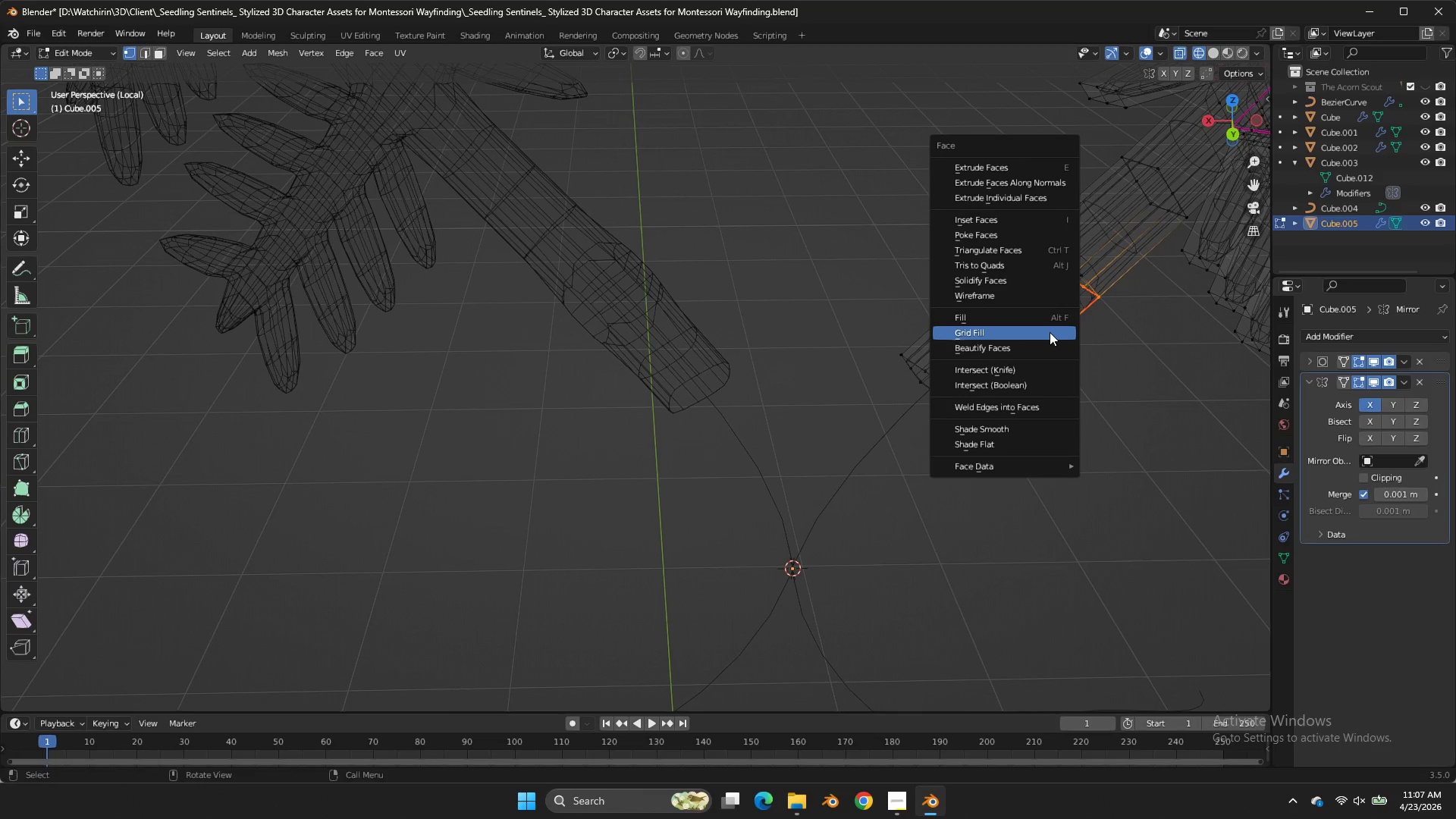 
double_click([1050, 332])
 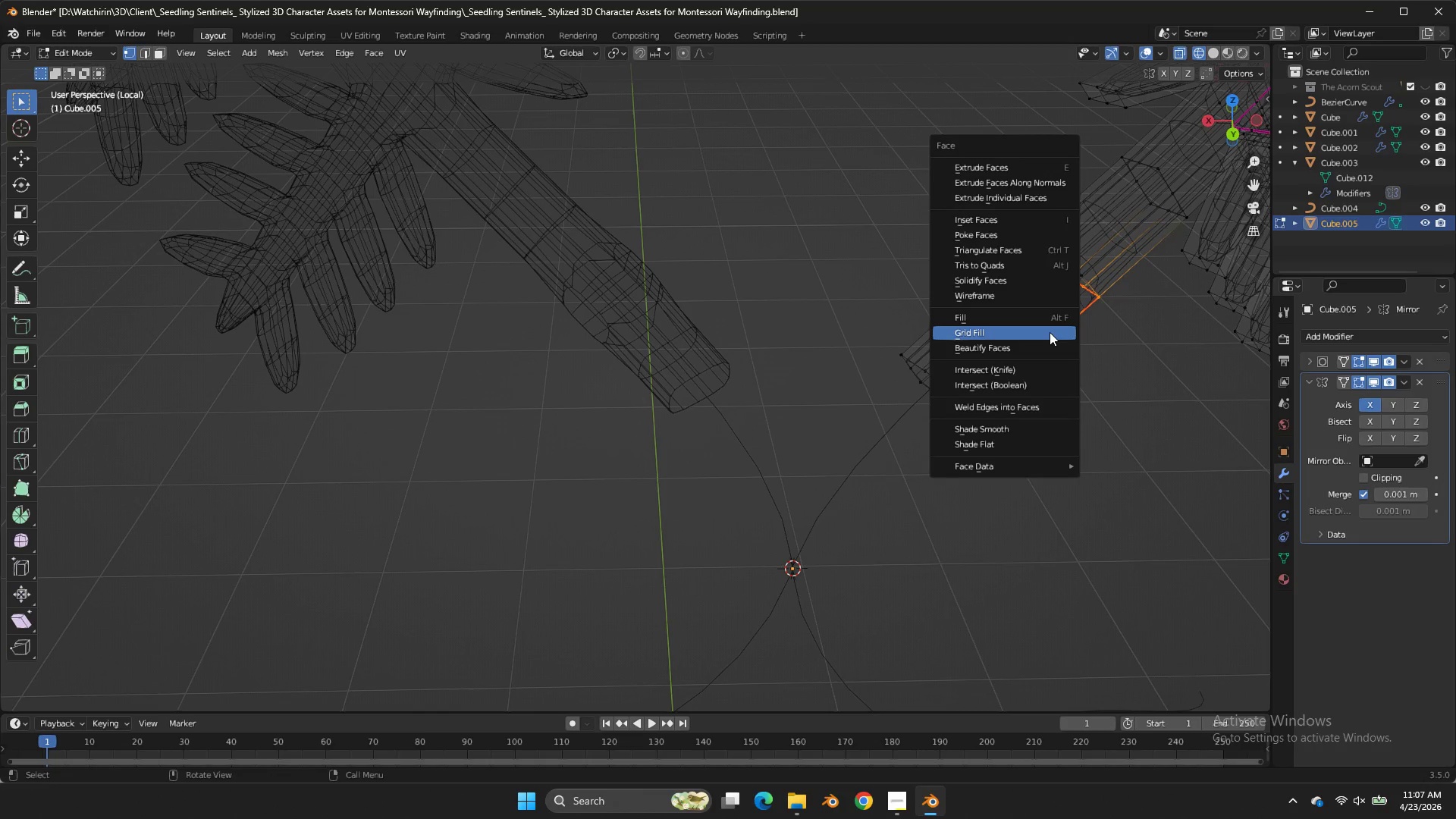 
scroll: coordinate [1050, 332], scroll_direction: down, amount: 3.0
 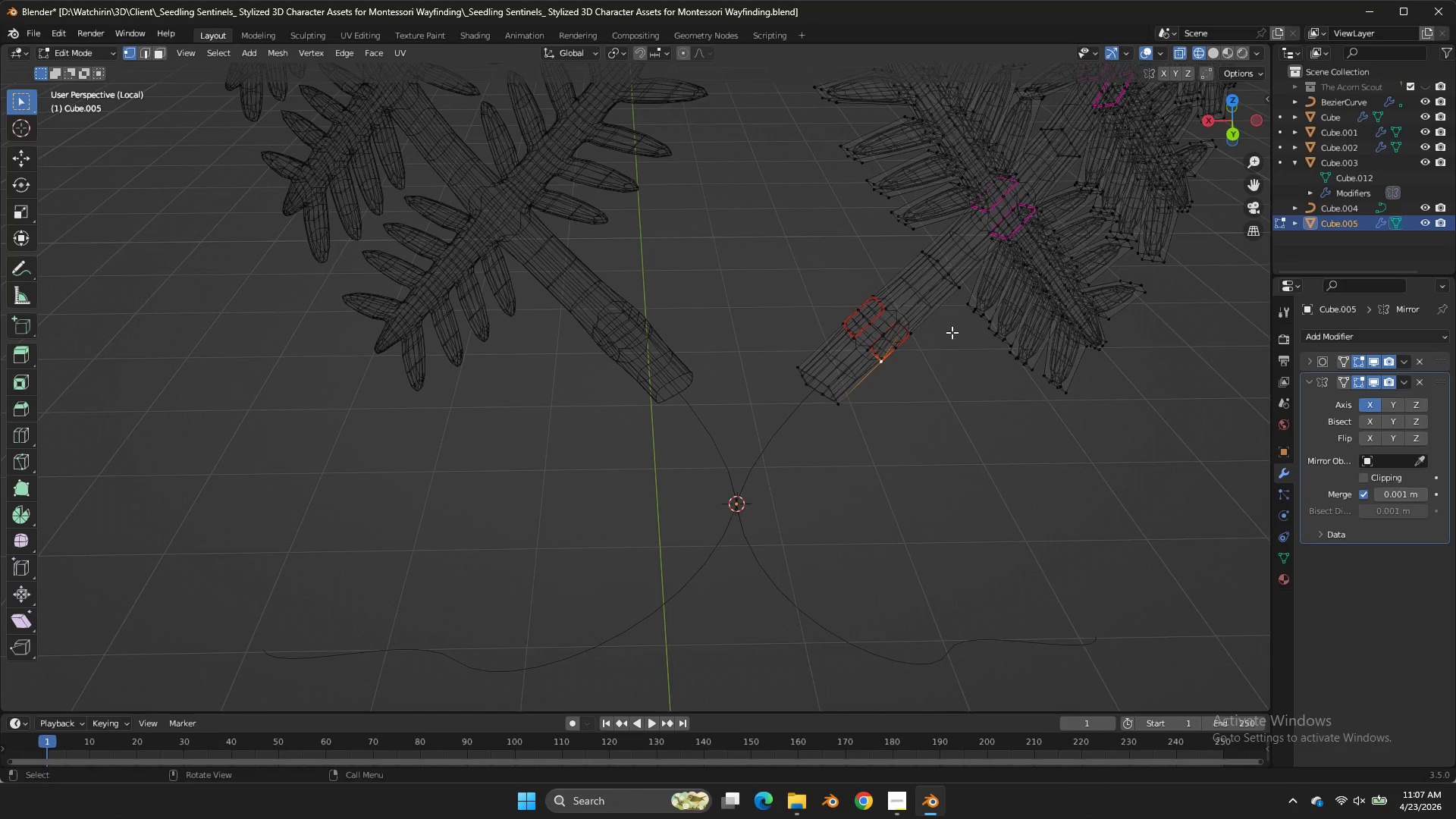 
key(Z)
 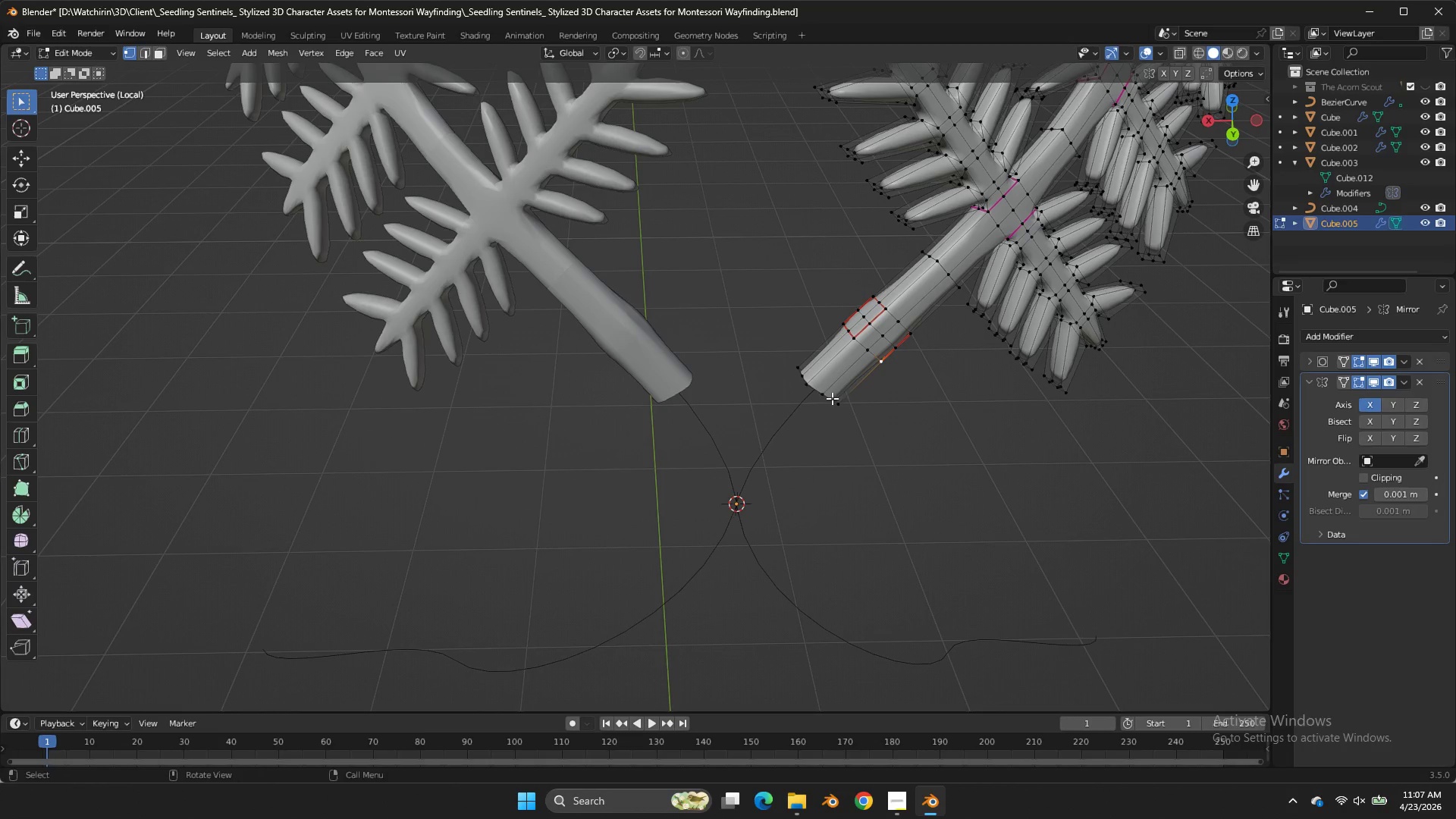 
hold_key(key=AltLeft, duration=0.69)
left_click([819, 394])
 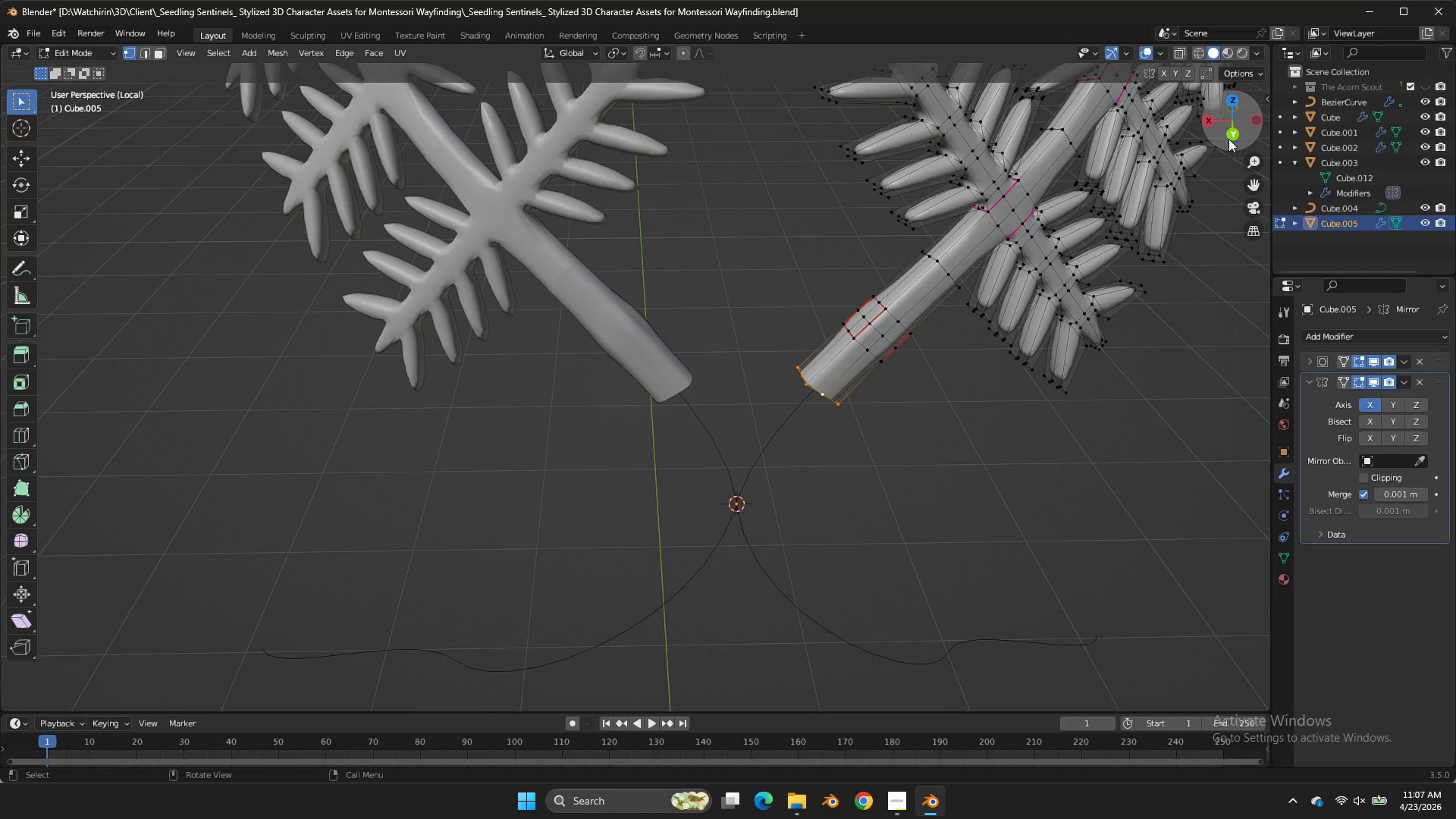 
double_click([1231, 133])
 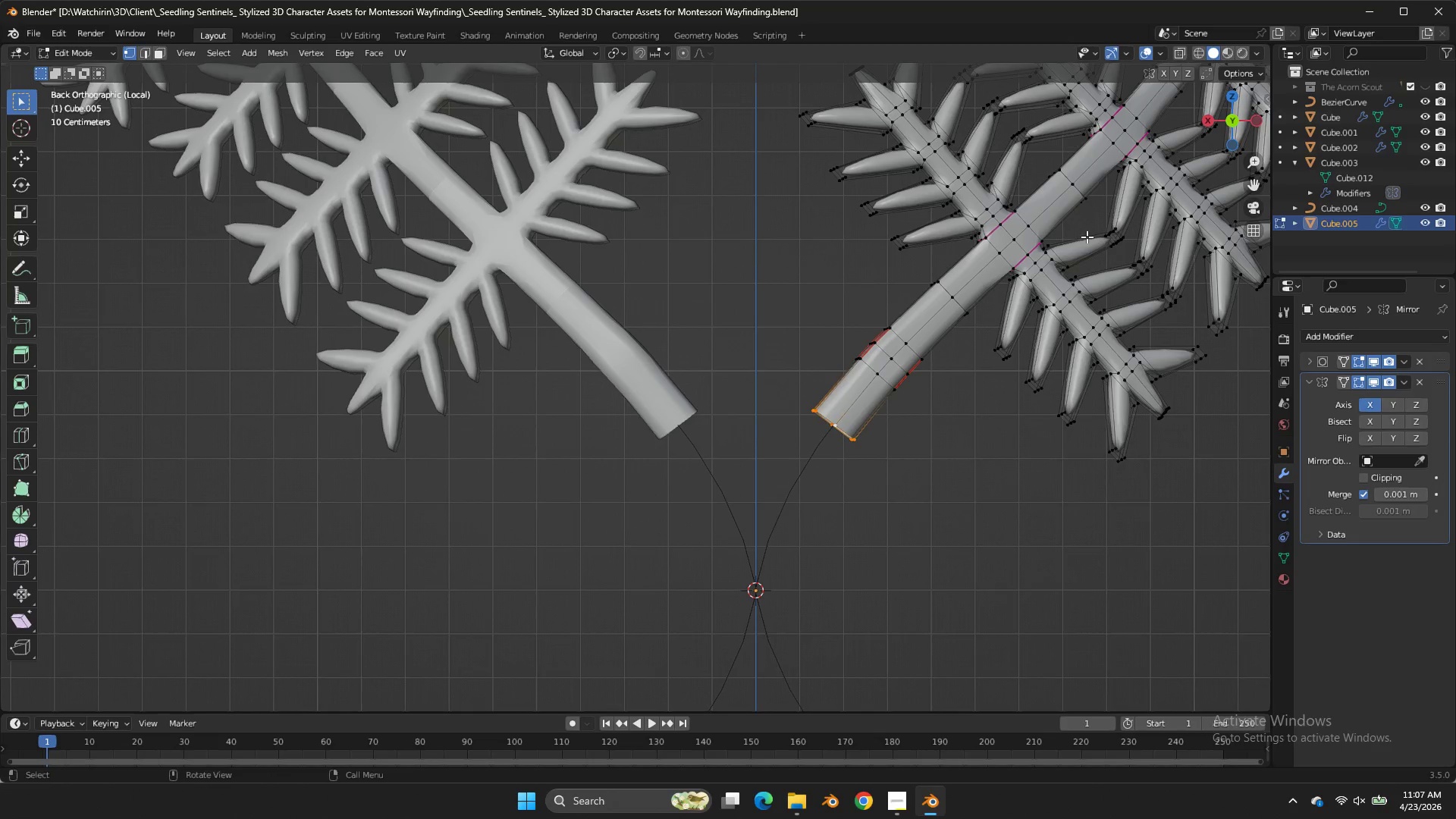 
key(E)
 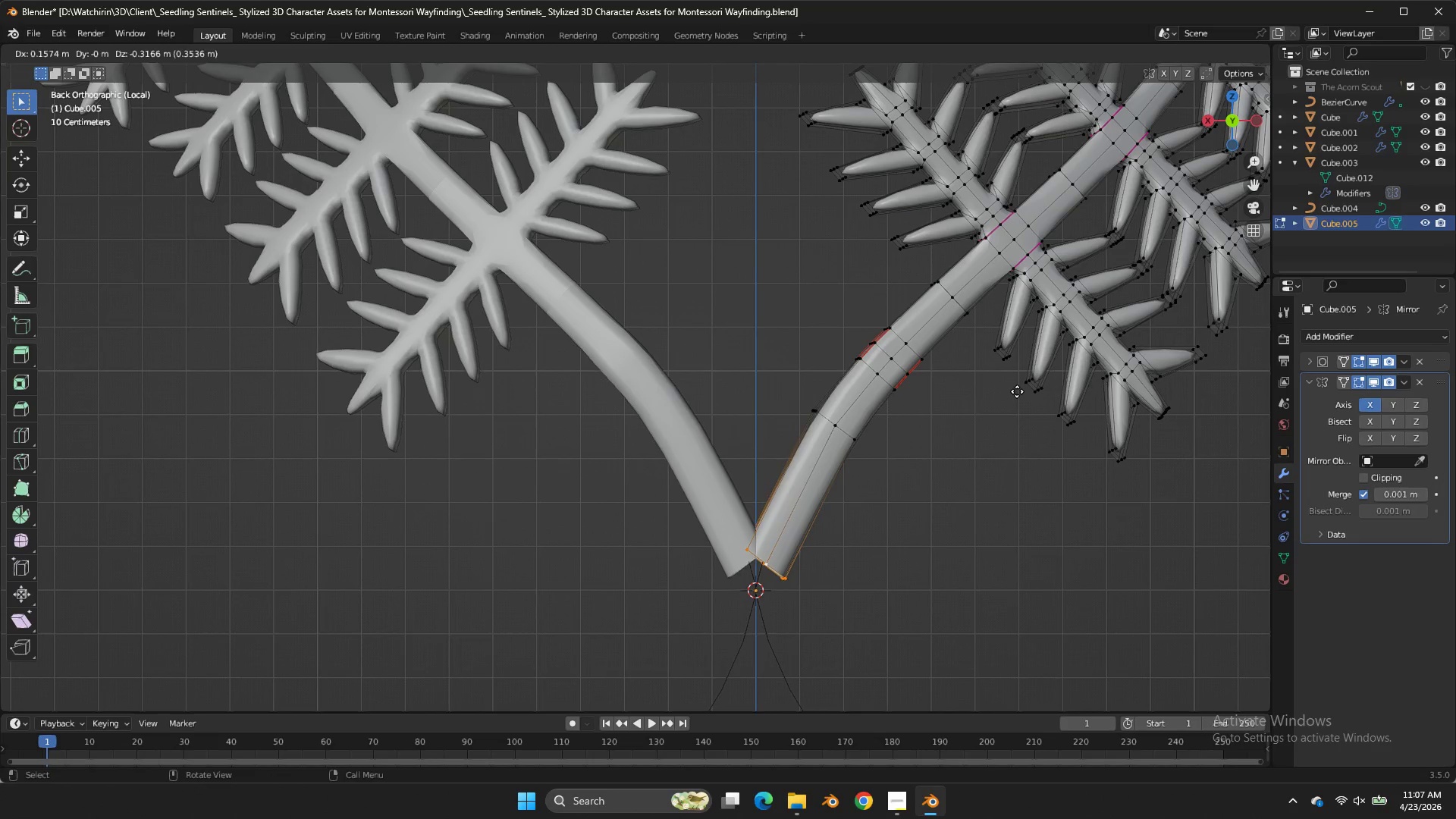 
left_click([1013, 398])
 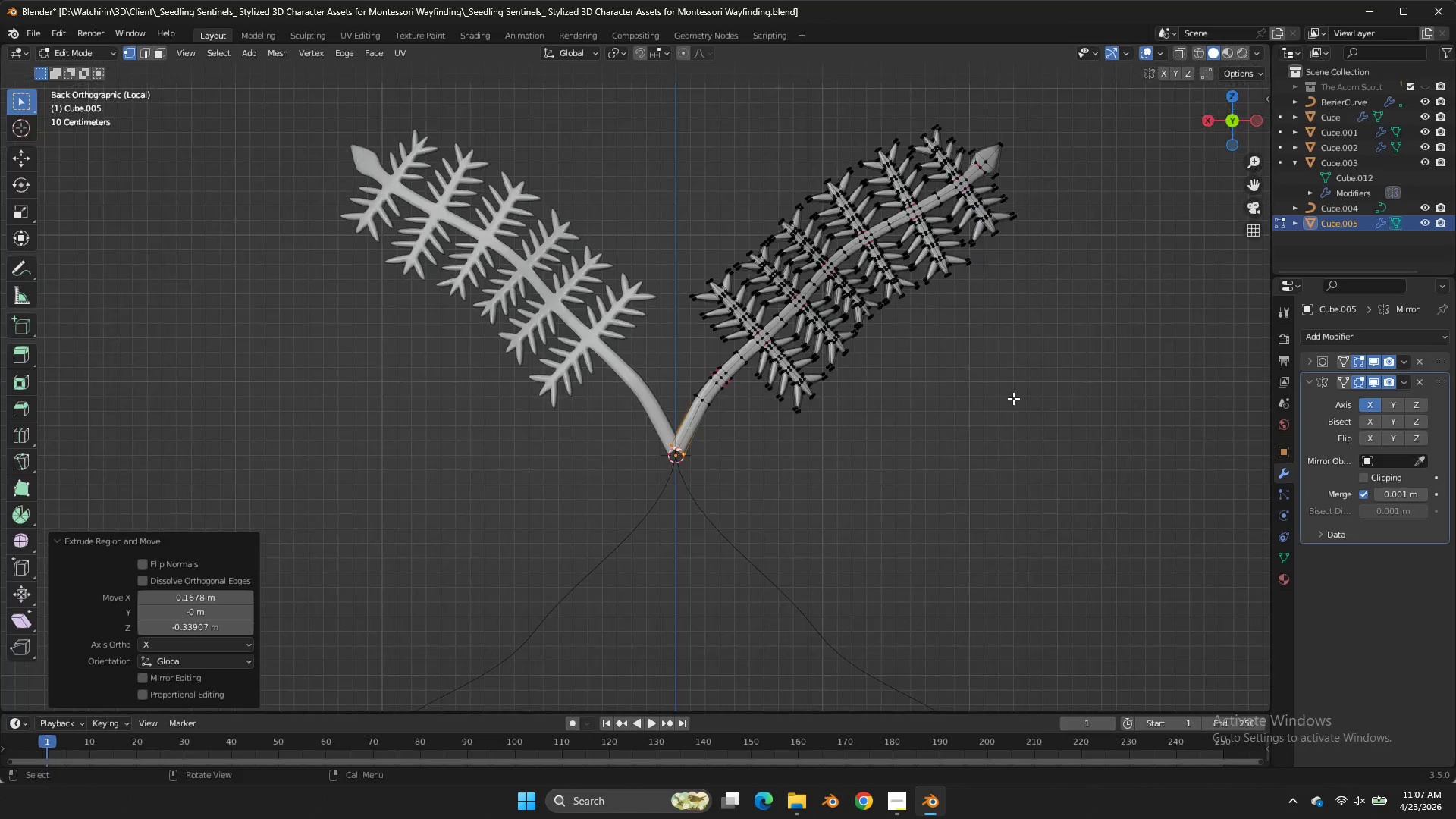 
key(Tab)
 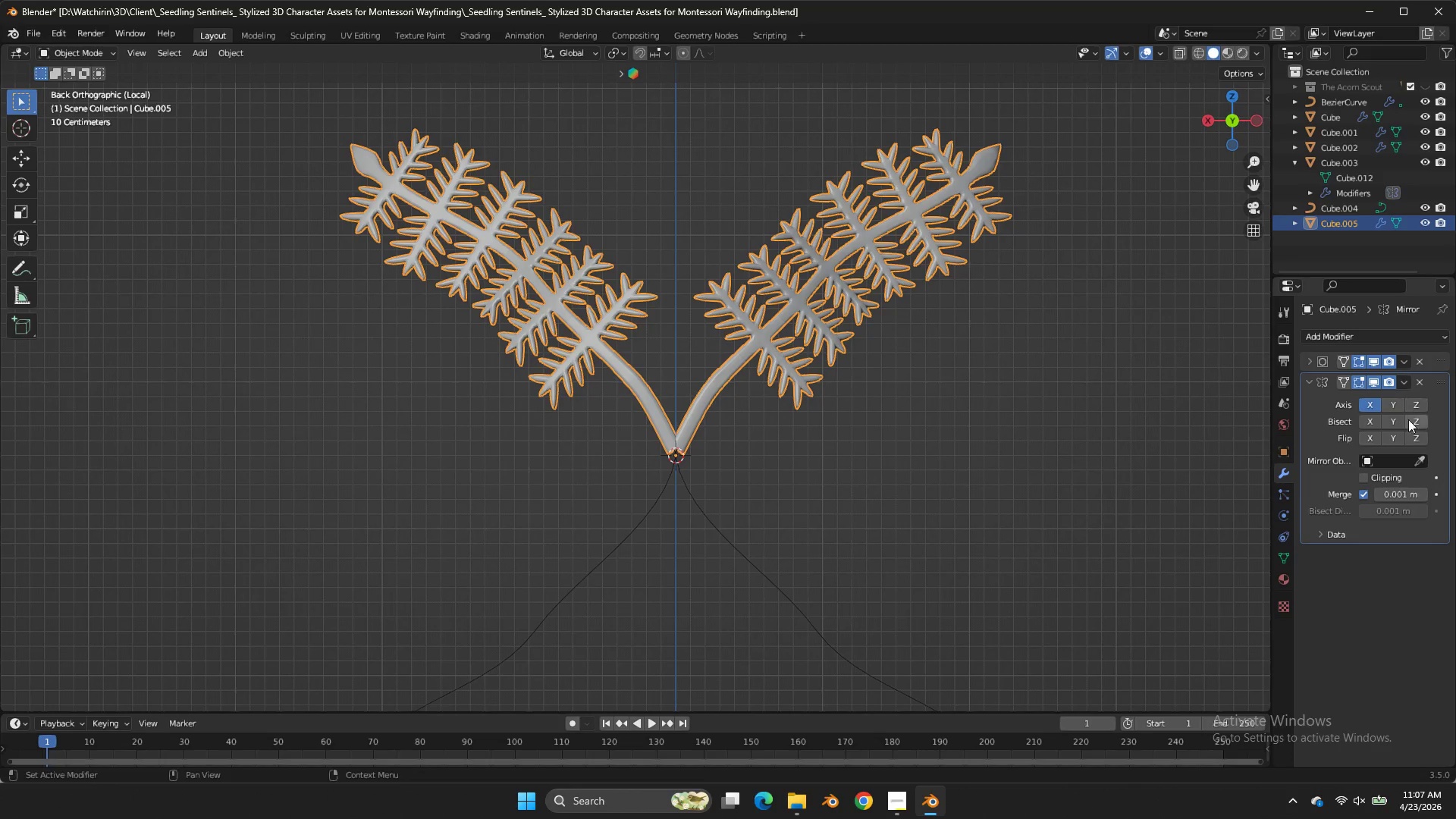 
scroll: coordinate [1013, 398], scroll_direction: down, amount: 6.0
 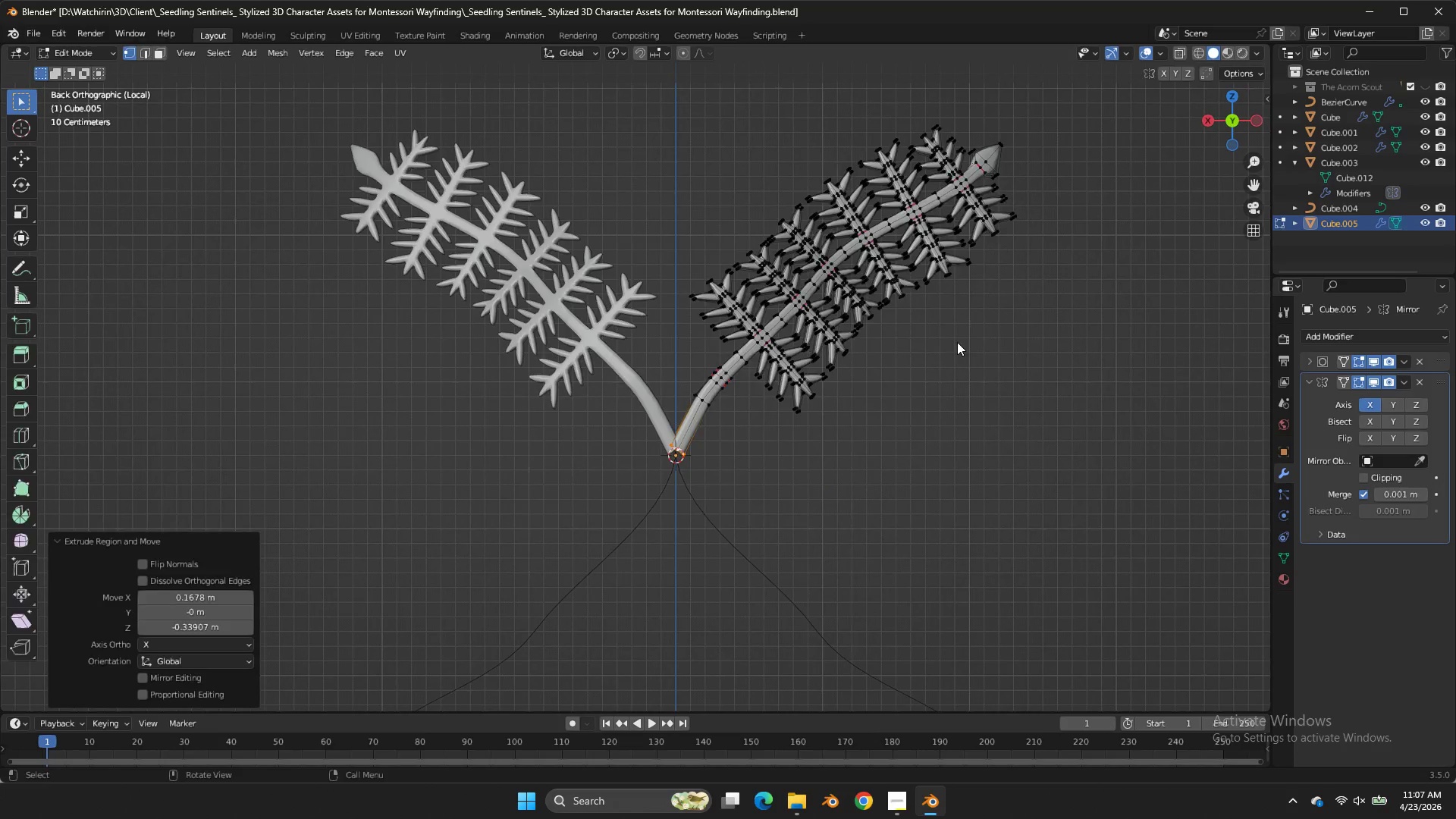 
left_click([1393, 400])
 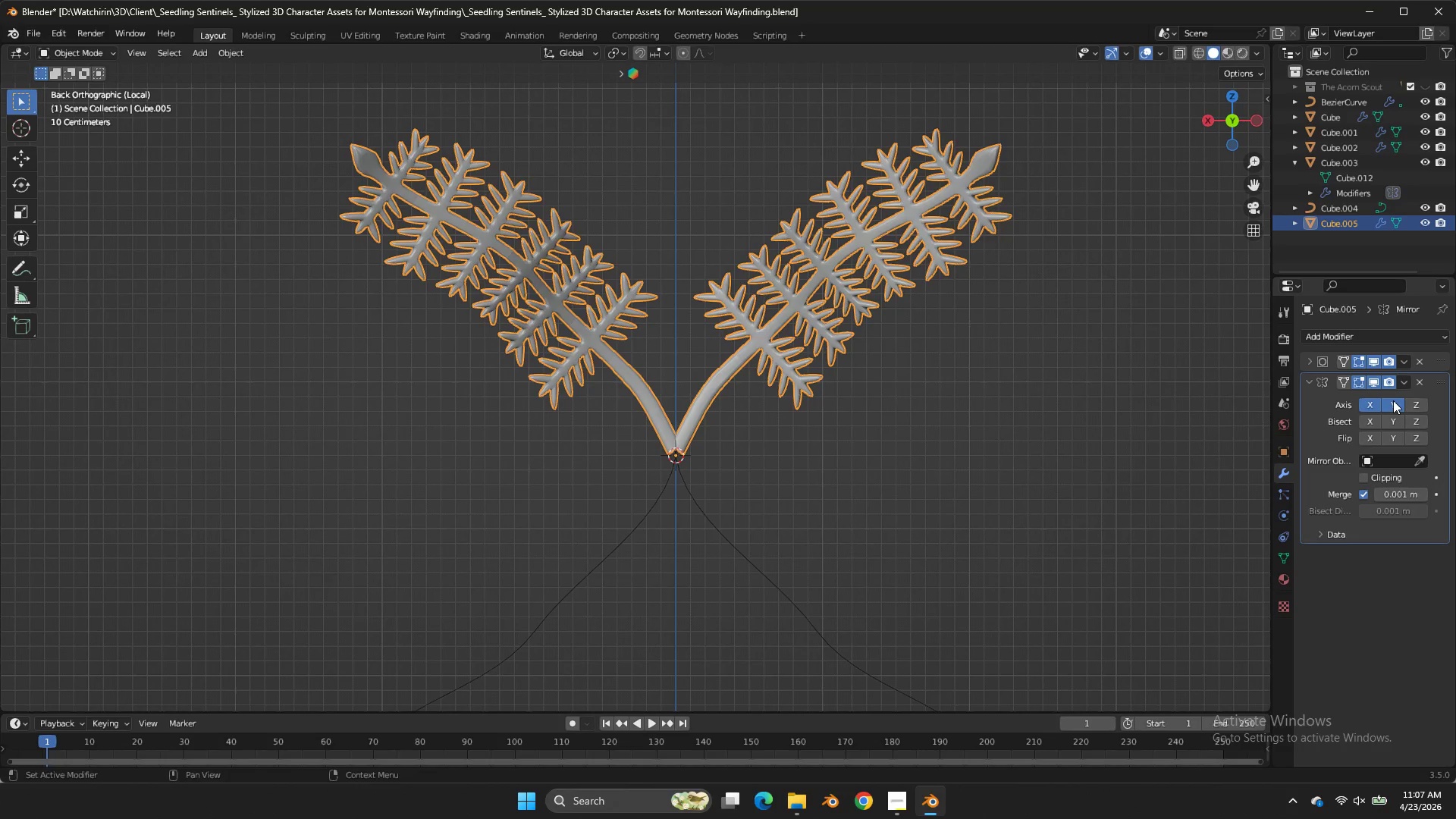 
left_click([1393, 400])
 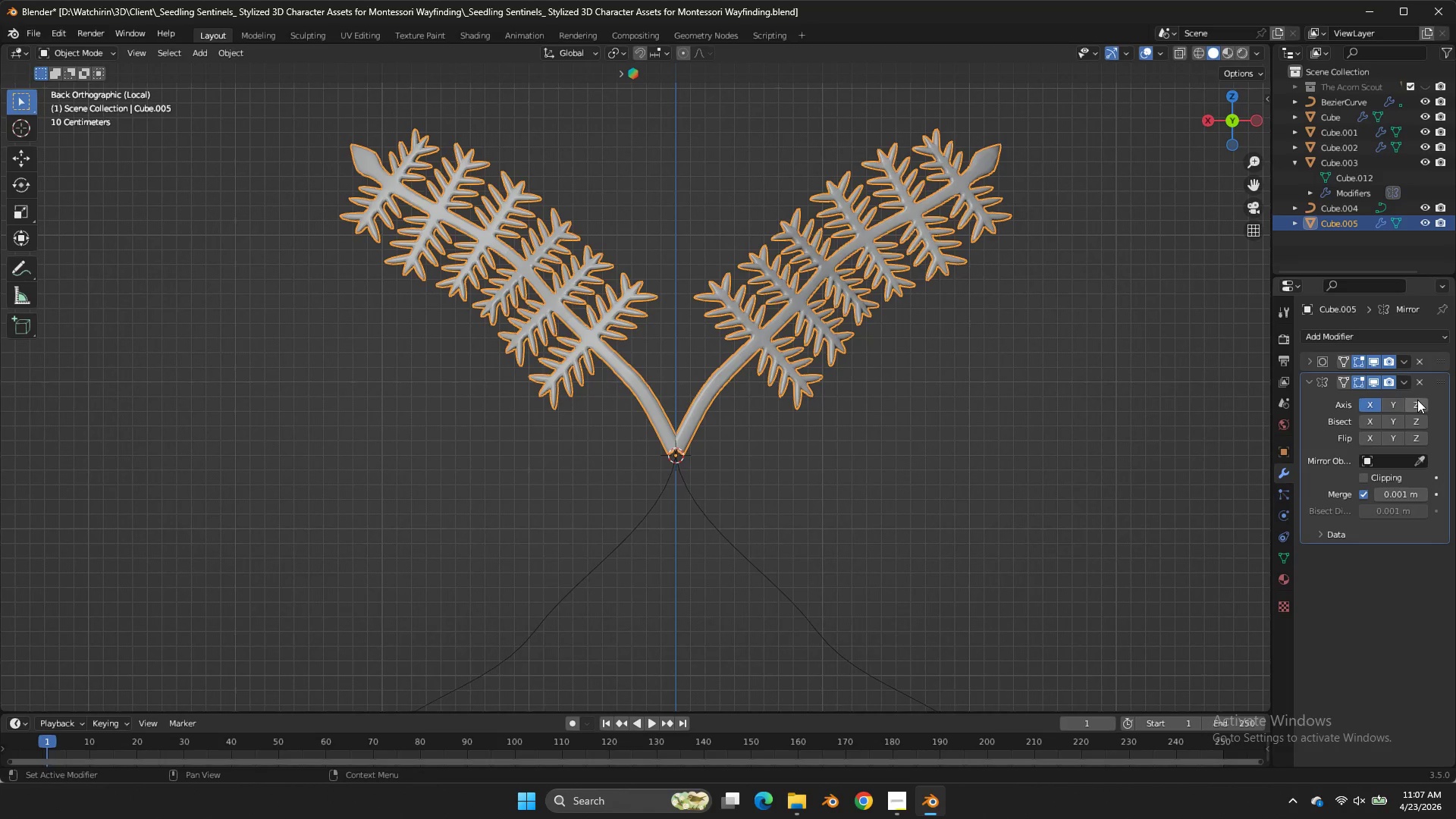 
double_click([1417, 400])
 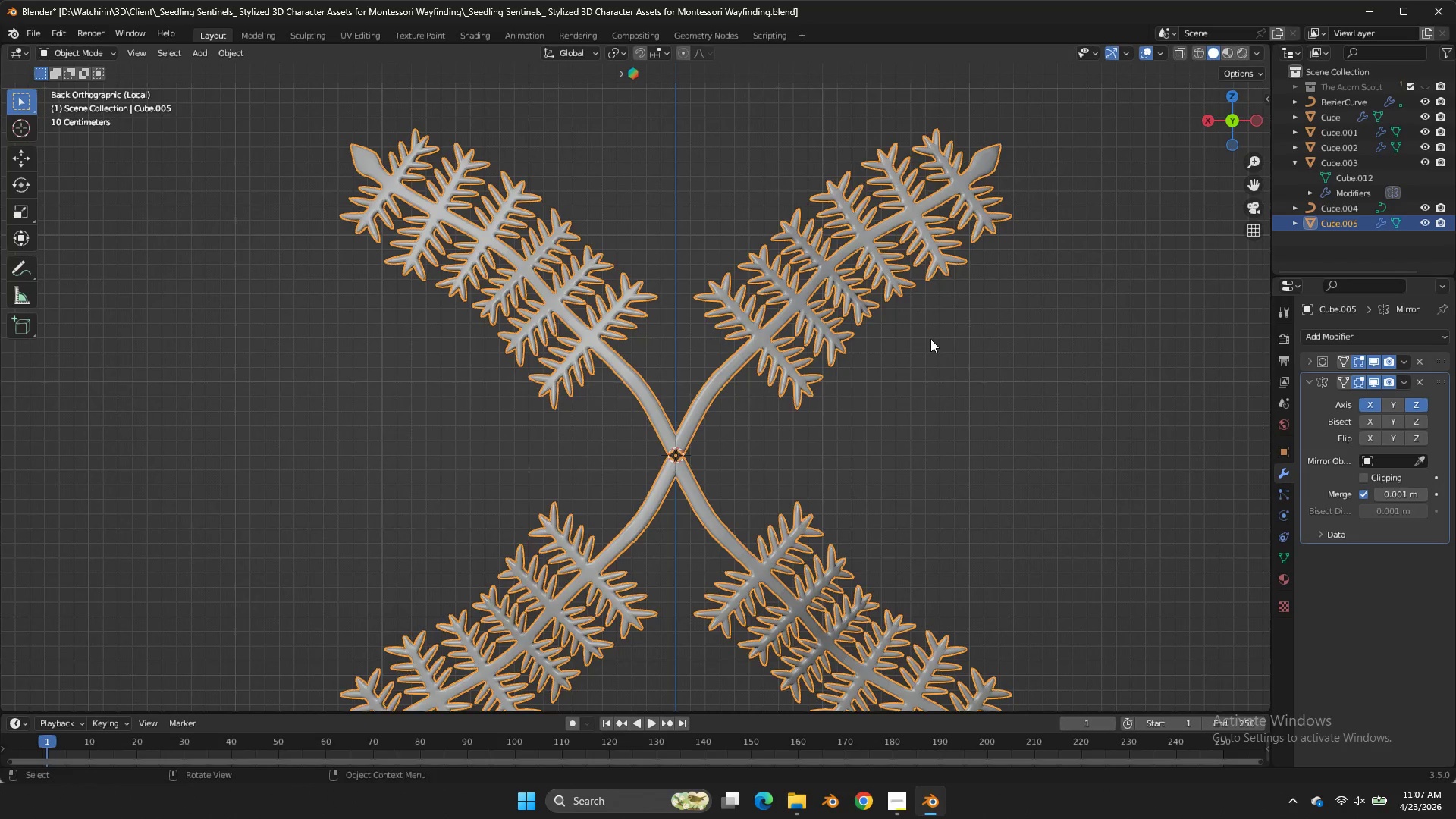 
scroll: coordinate [930, 339], scroll_direction: down, amount: 5.0
 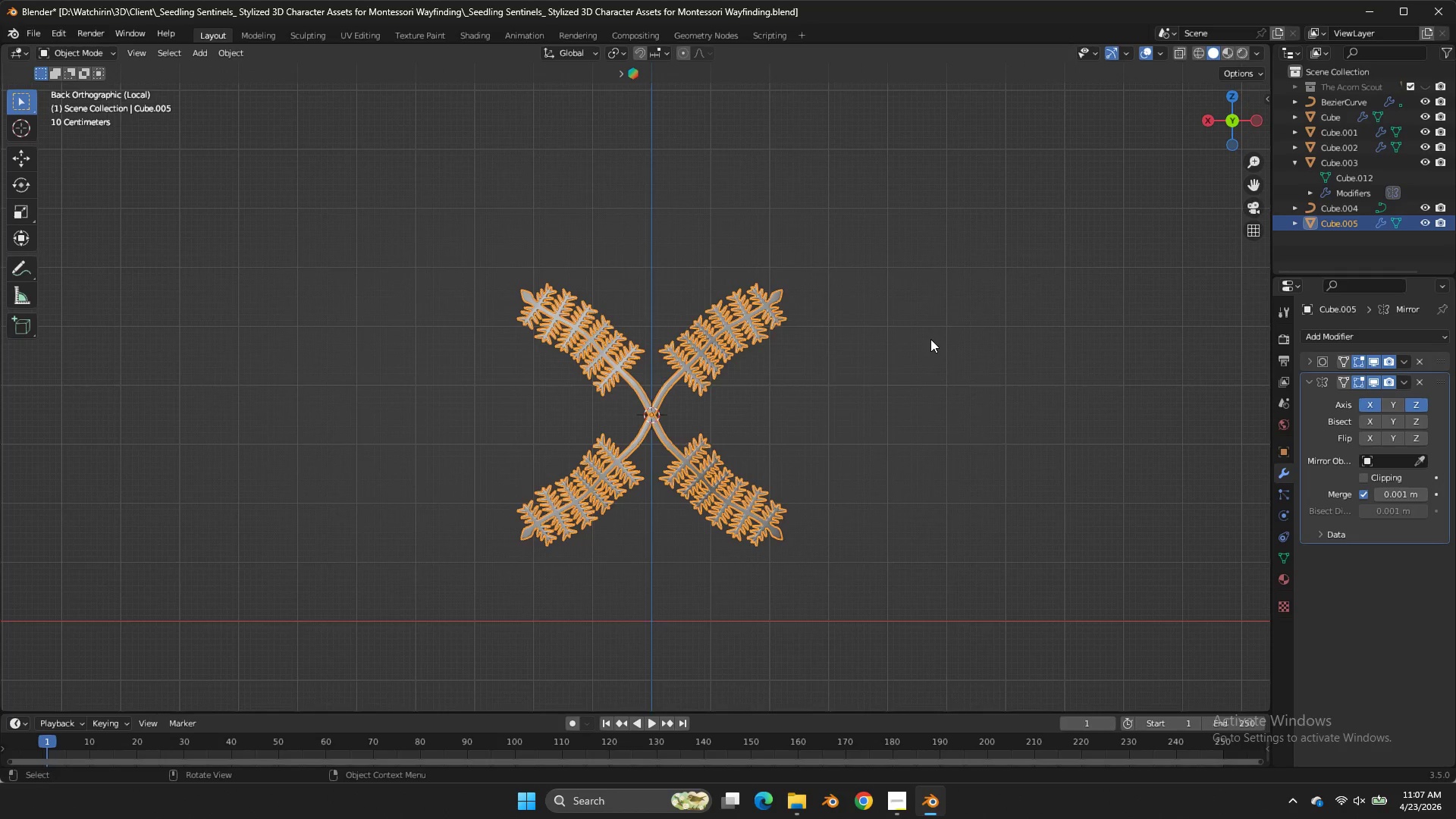 
key(NumpadDivide)
 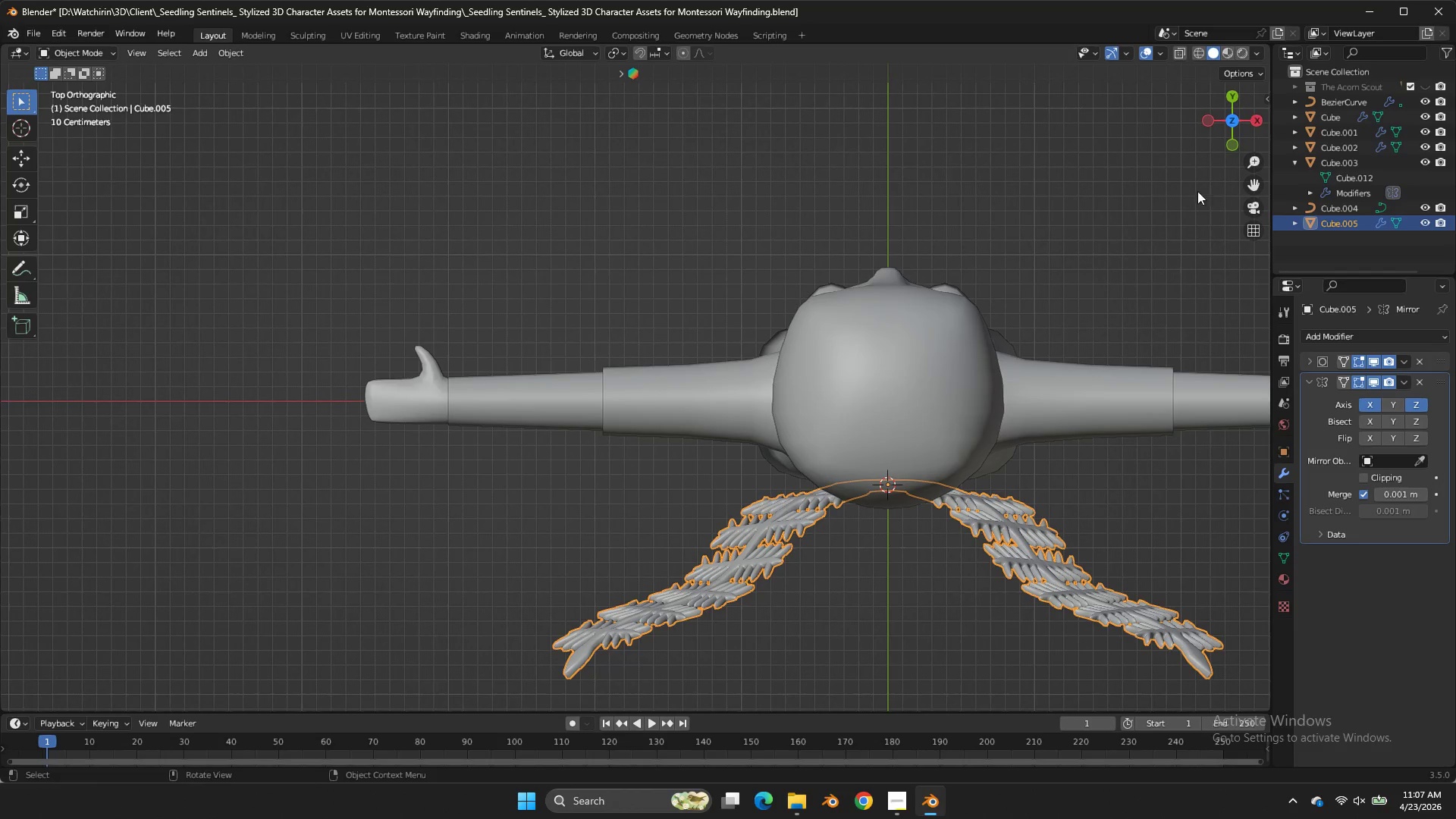 
left_click_drag(start_coordinate=[1228, 133], to_coordinate=[632, 619])
 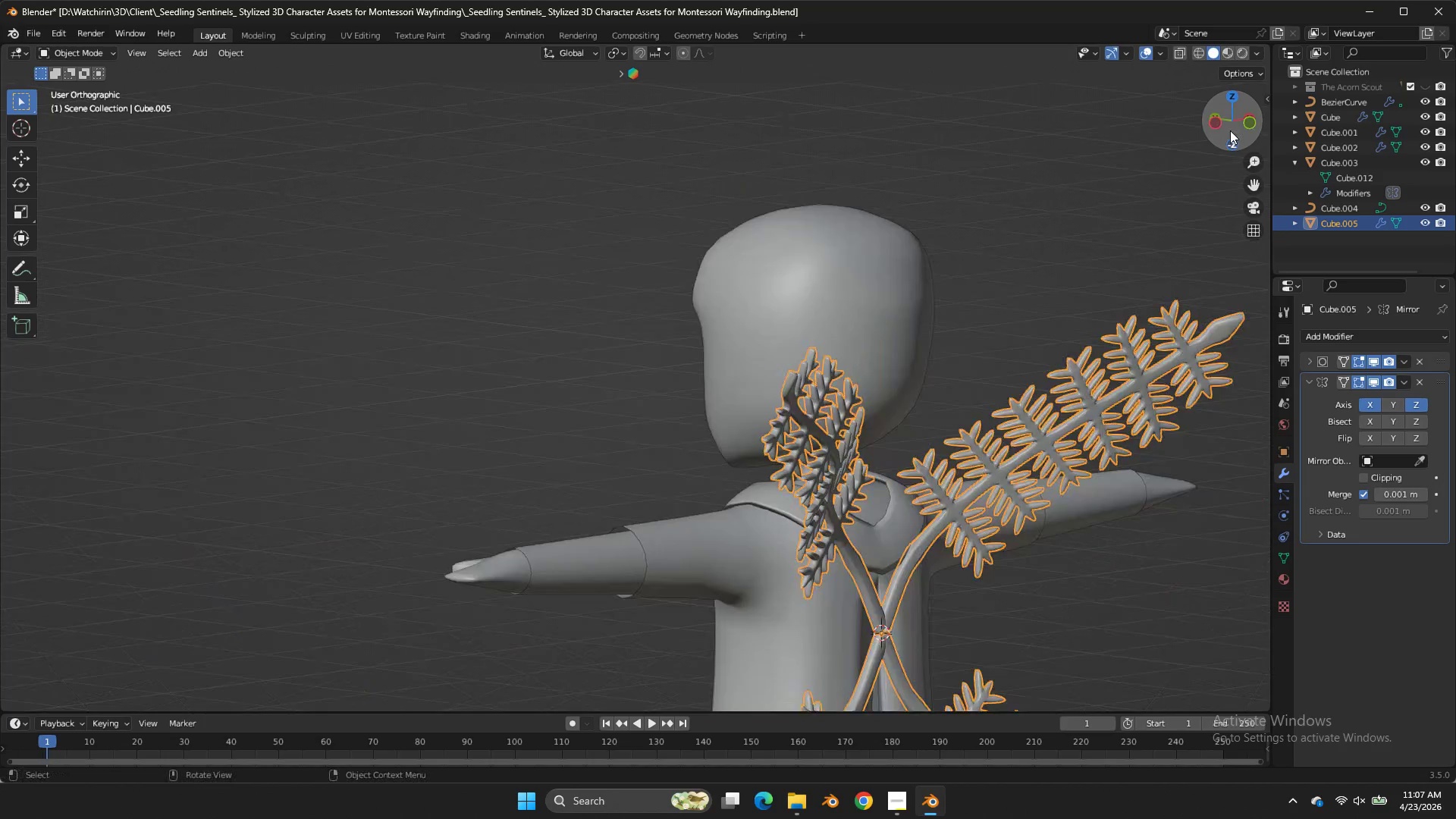 
left_click([1228, 130])
 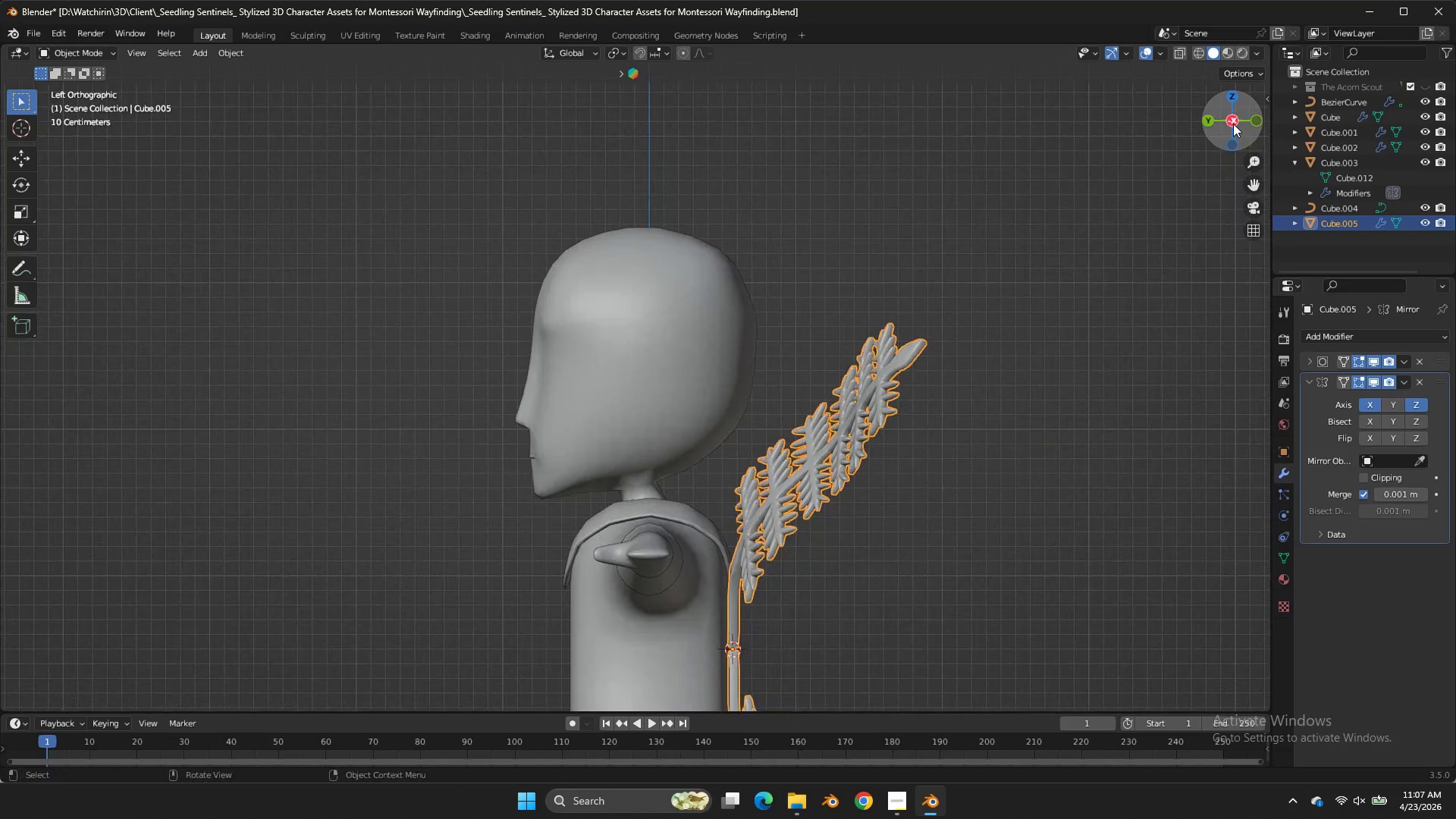 
left_click_drag(start_coordinate=[1233, 124], to_coordinate=[142, 141])
 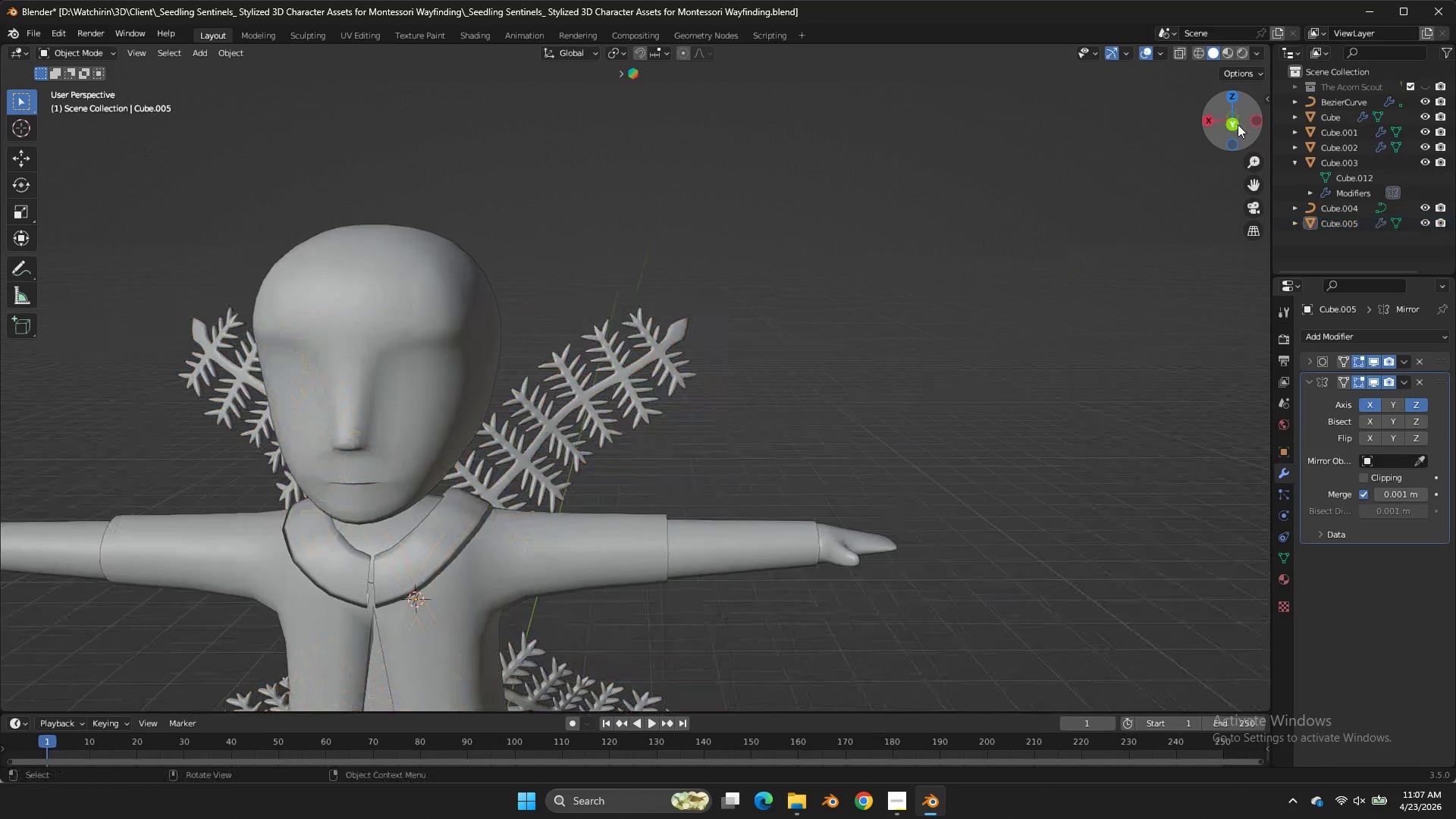 
left_click_drag(start_coordinate=[142, 141], to_coordinate=[1238, 124])
 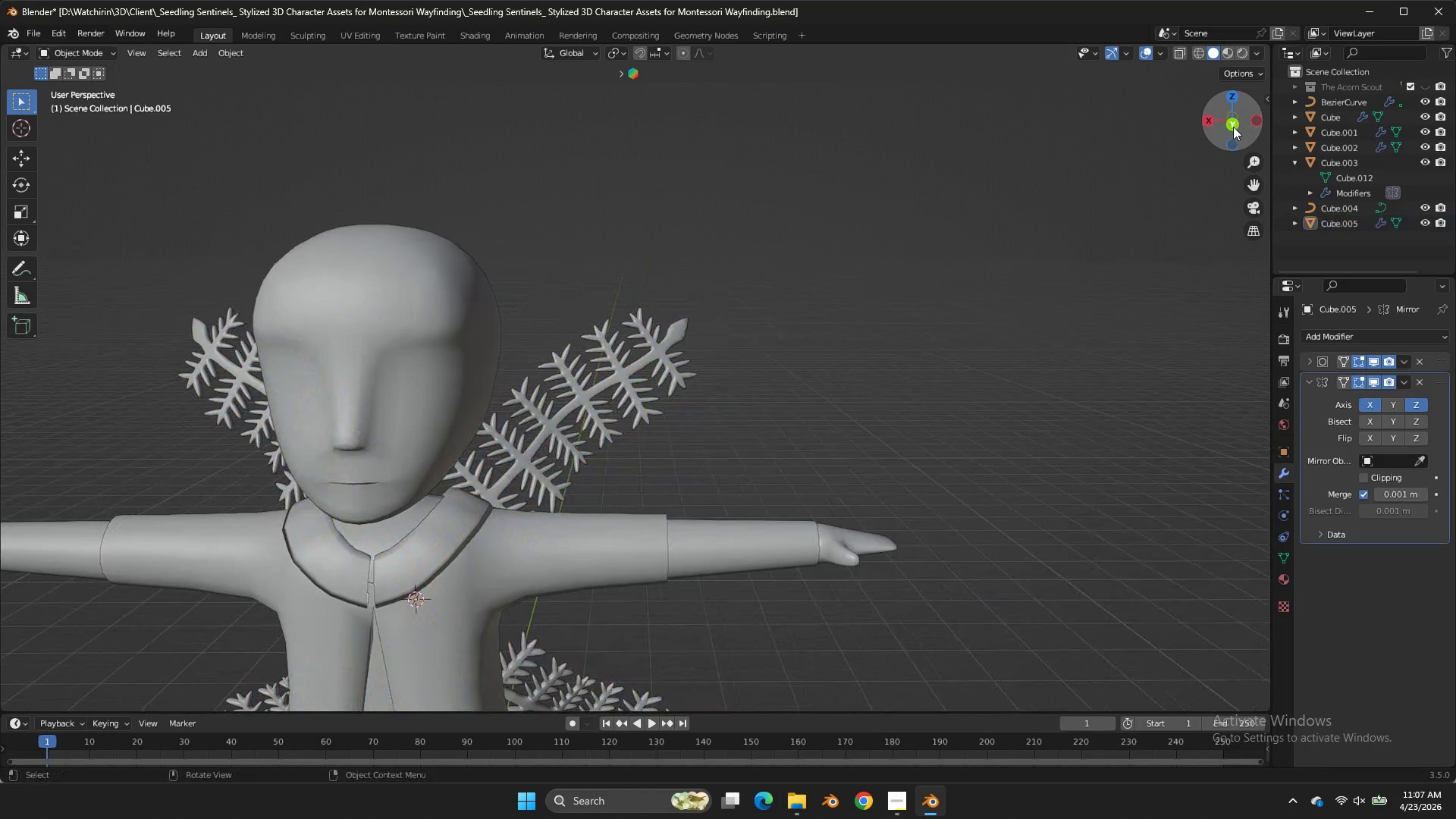 
double_click([1233, 127])
 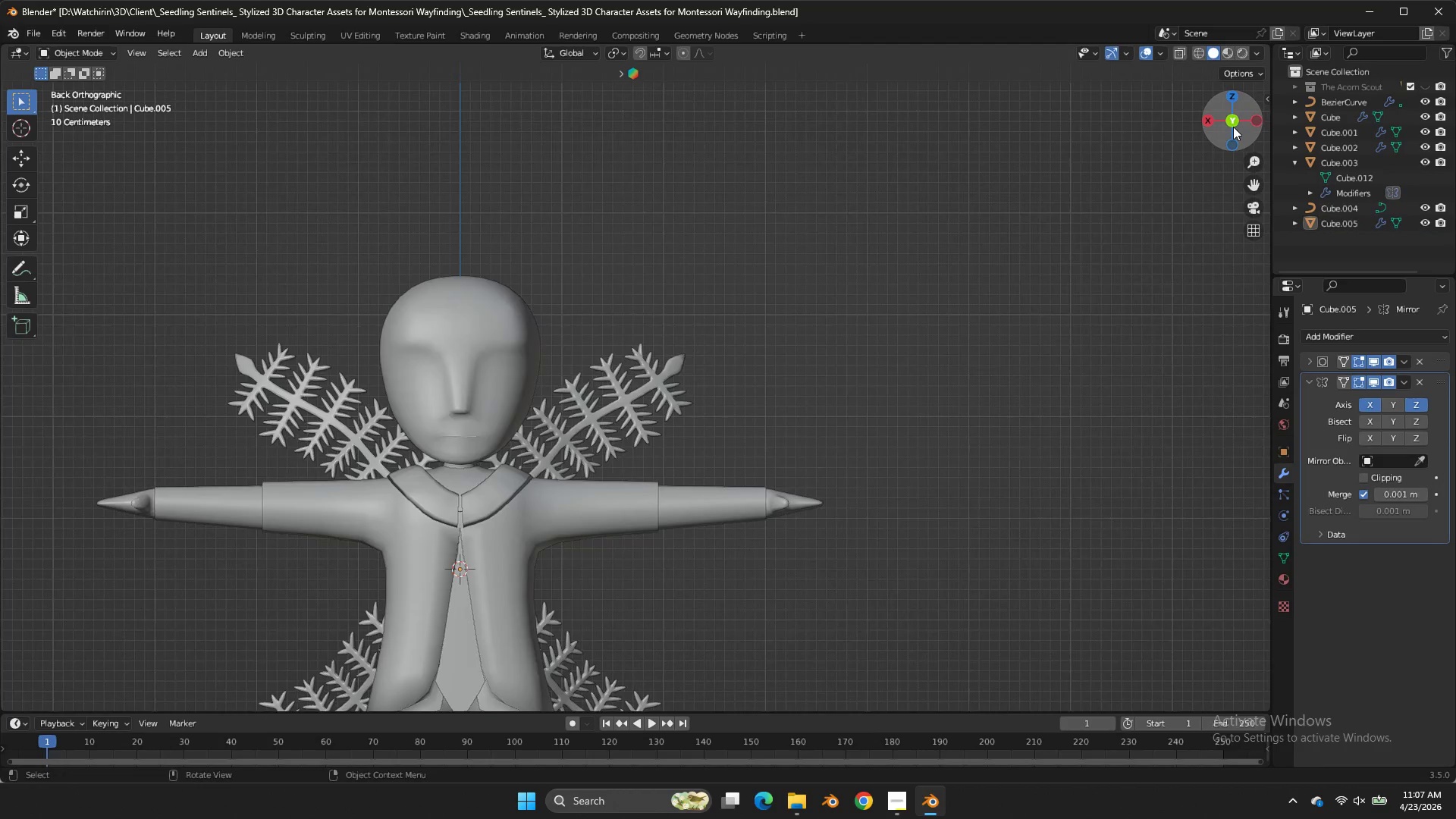 
key(Control+S)
 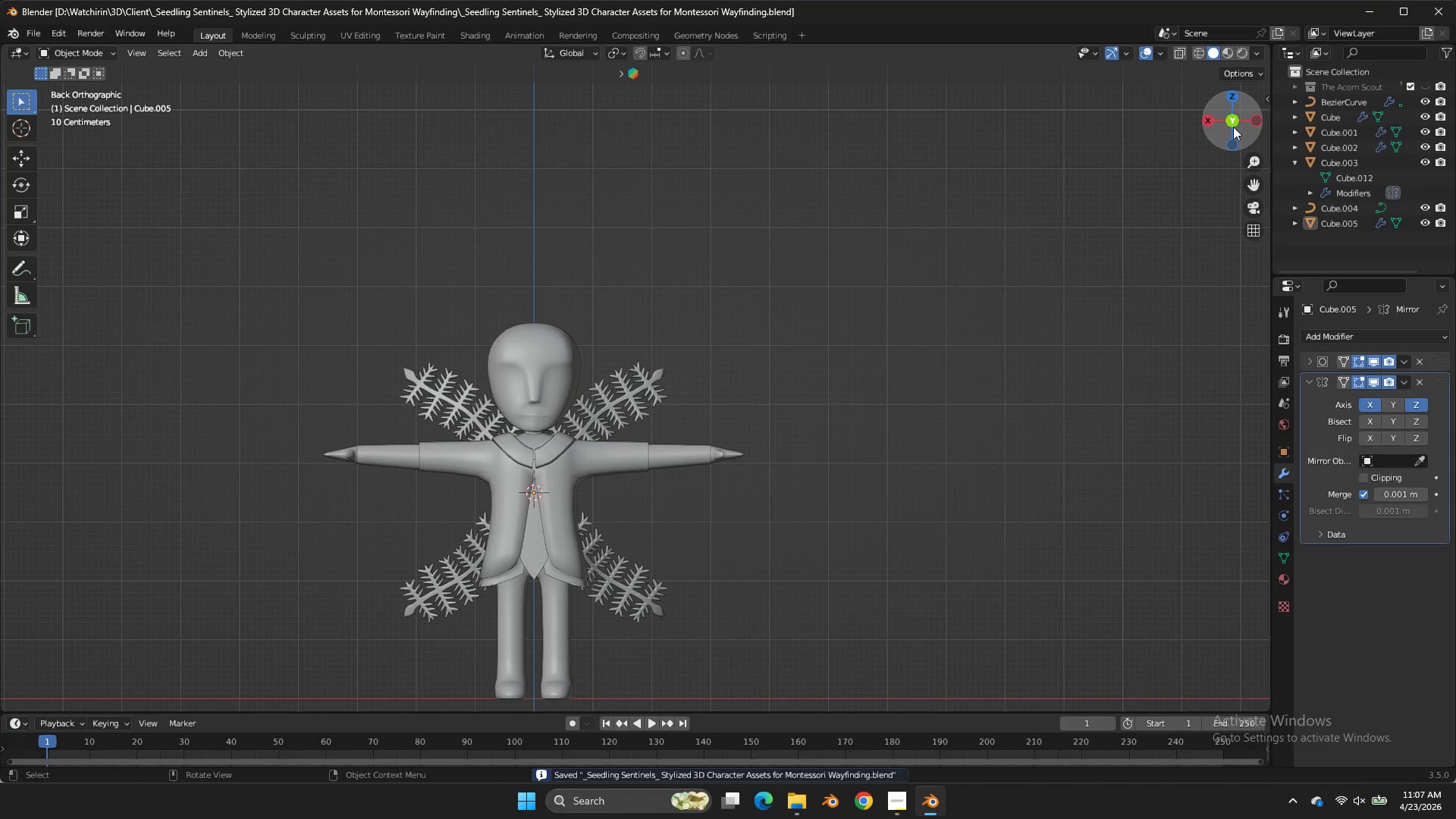 
scroll: coordinate [1233, 127], scroll_direction: down, amount: 5.0
 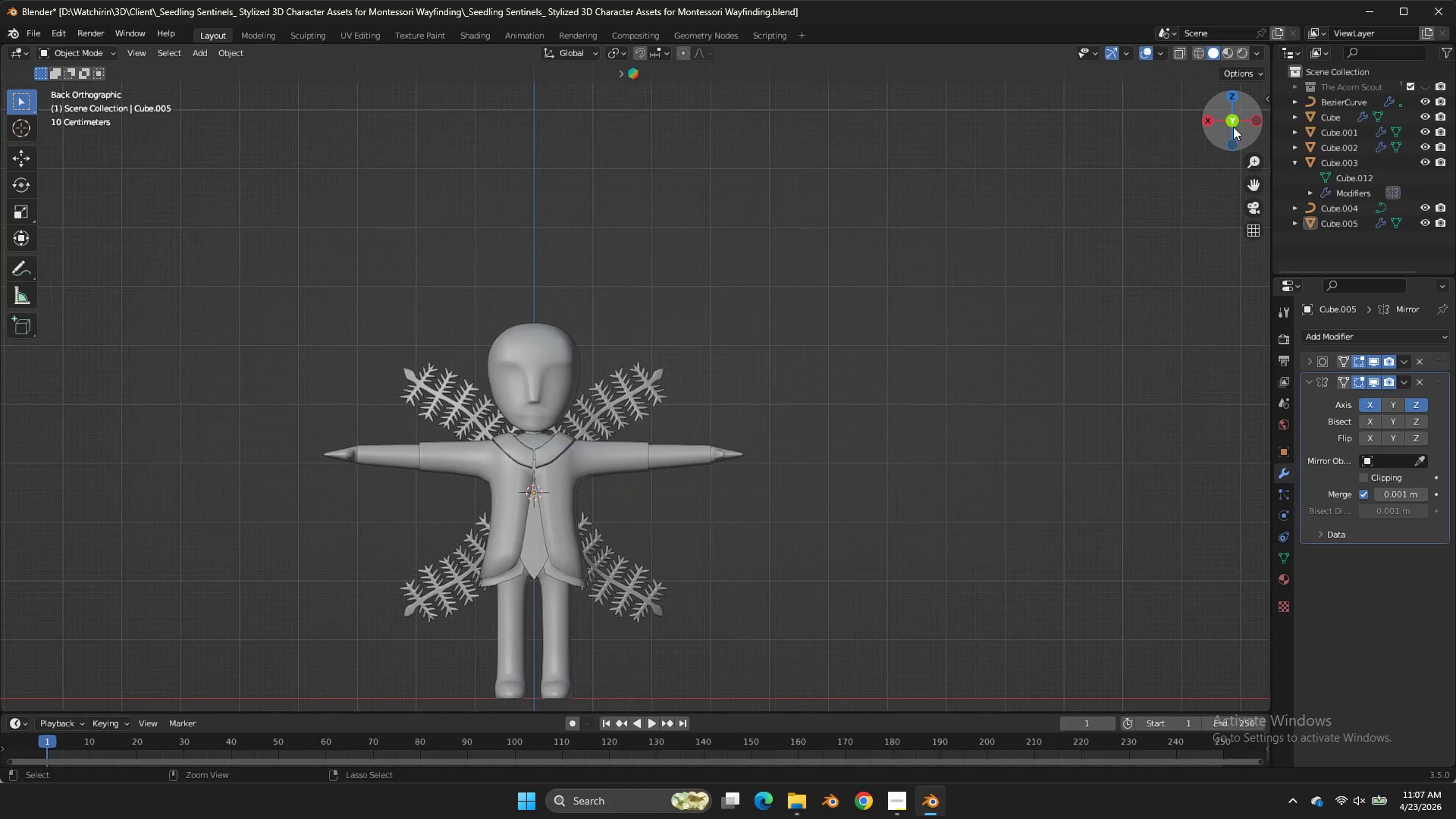 
mouse_move([1225, 152])
 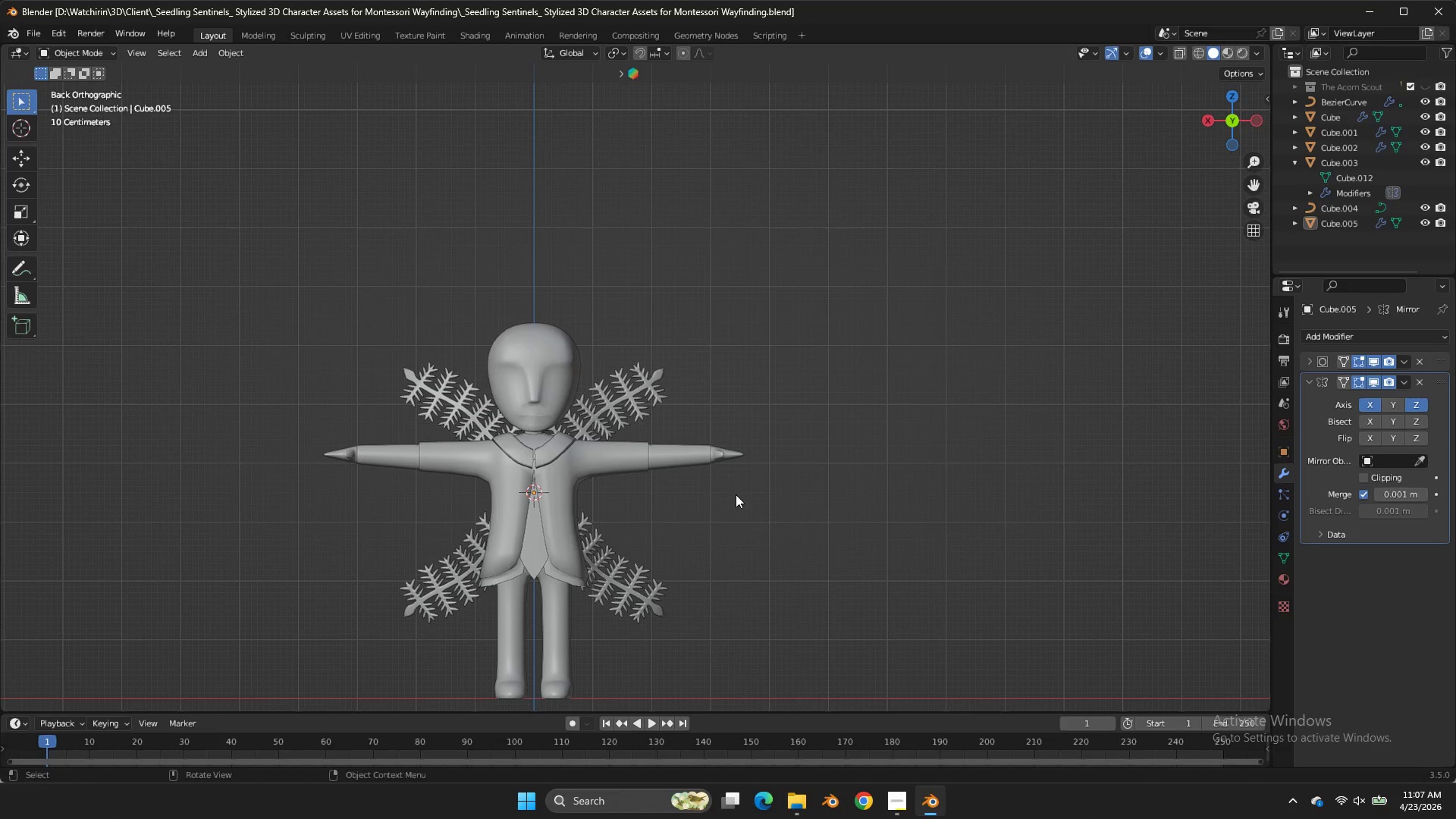 
left_click([783, 485])
 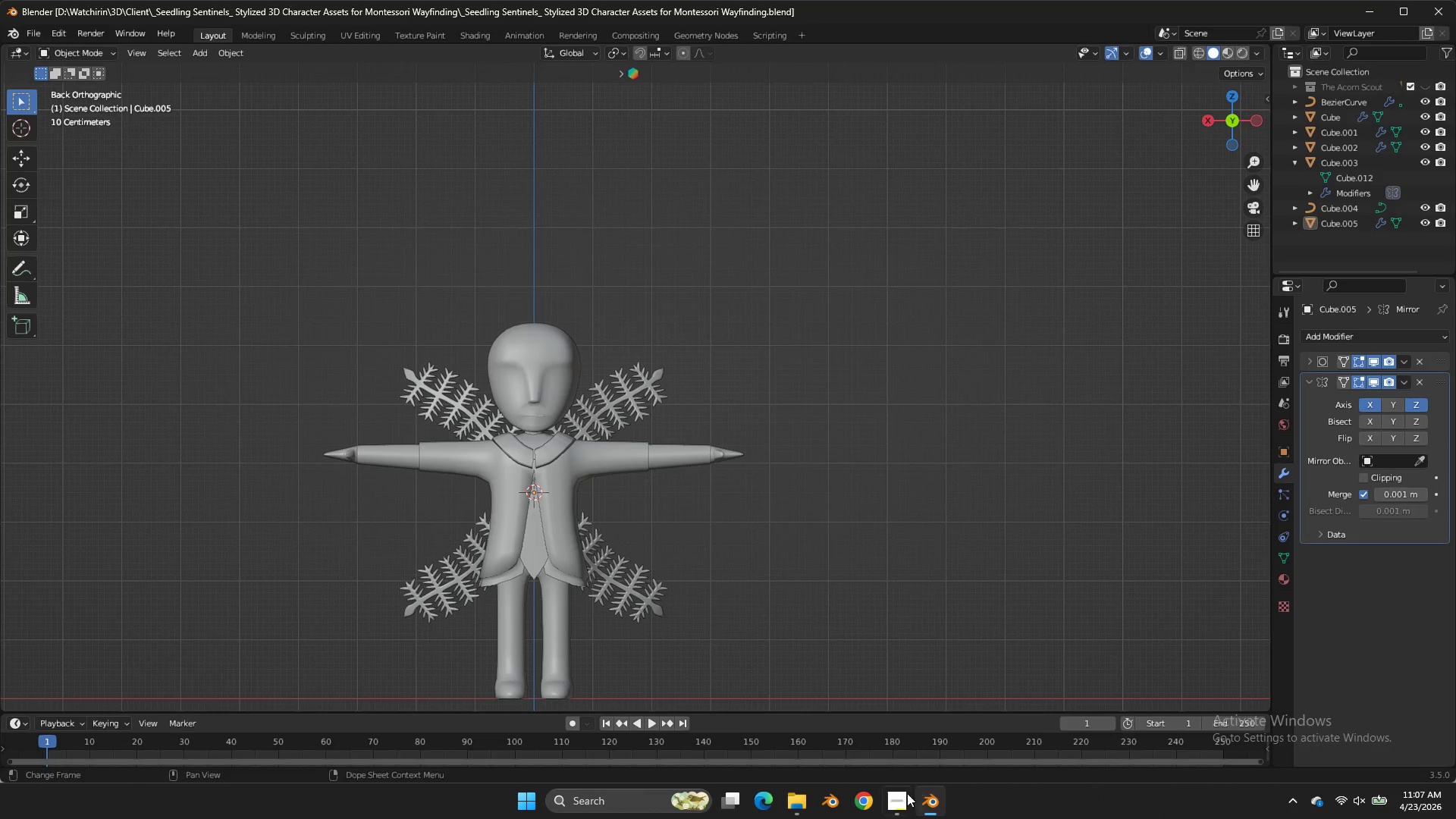 
left_click([896, 799])